 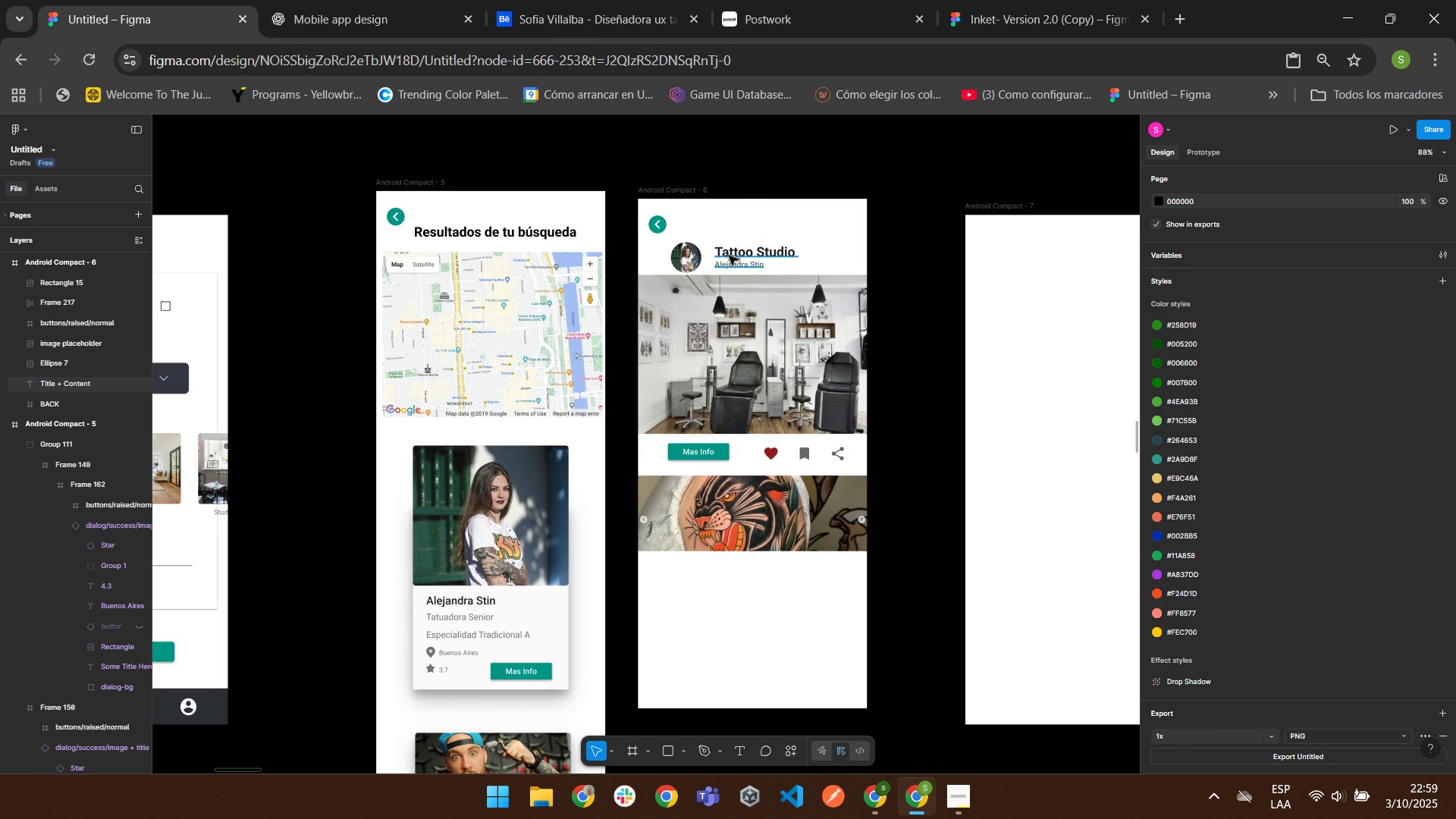 
mouse_move([710, 253])
 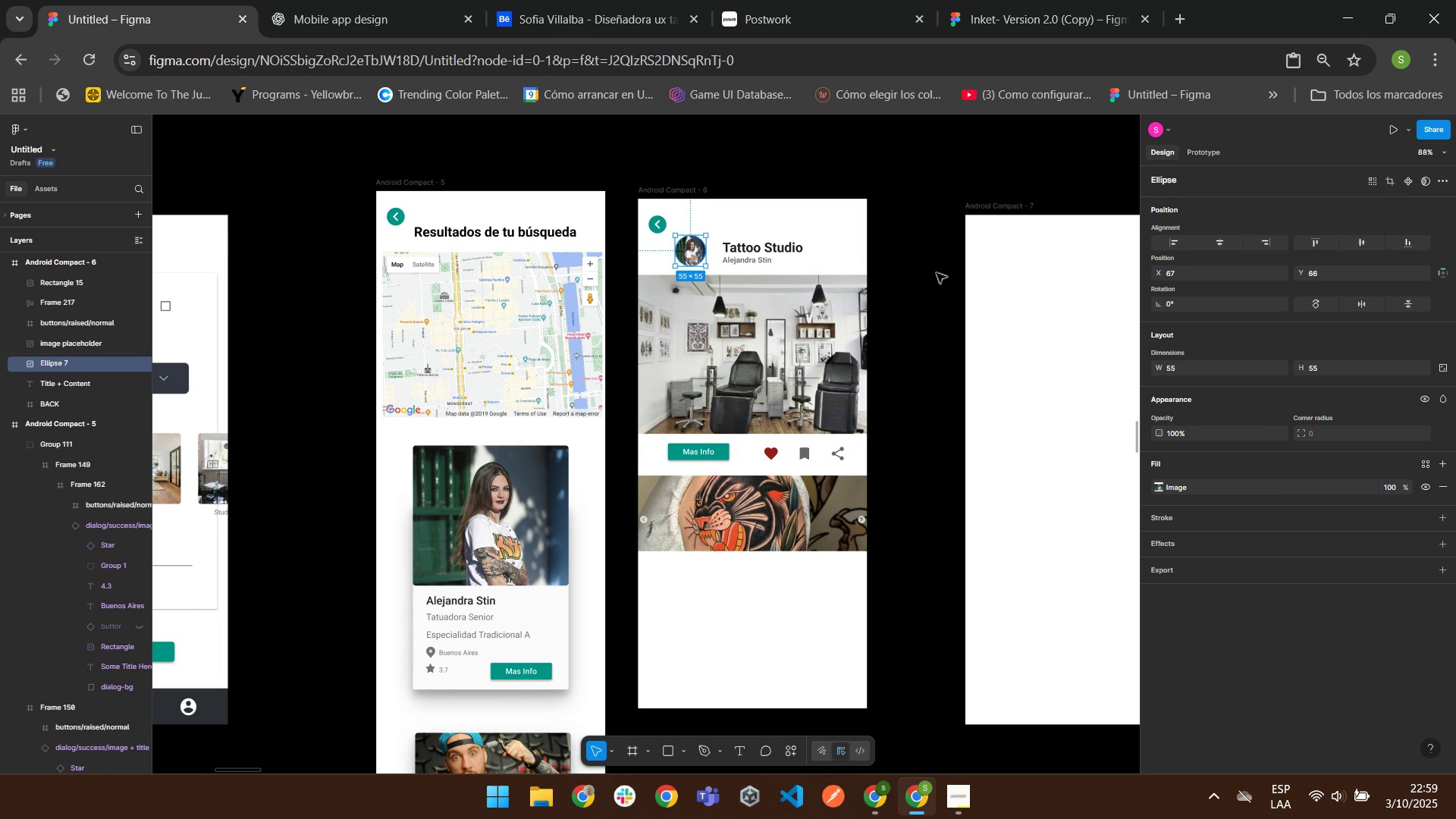 
left_click([936, 272])
 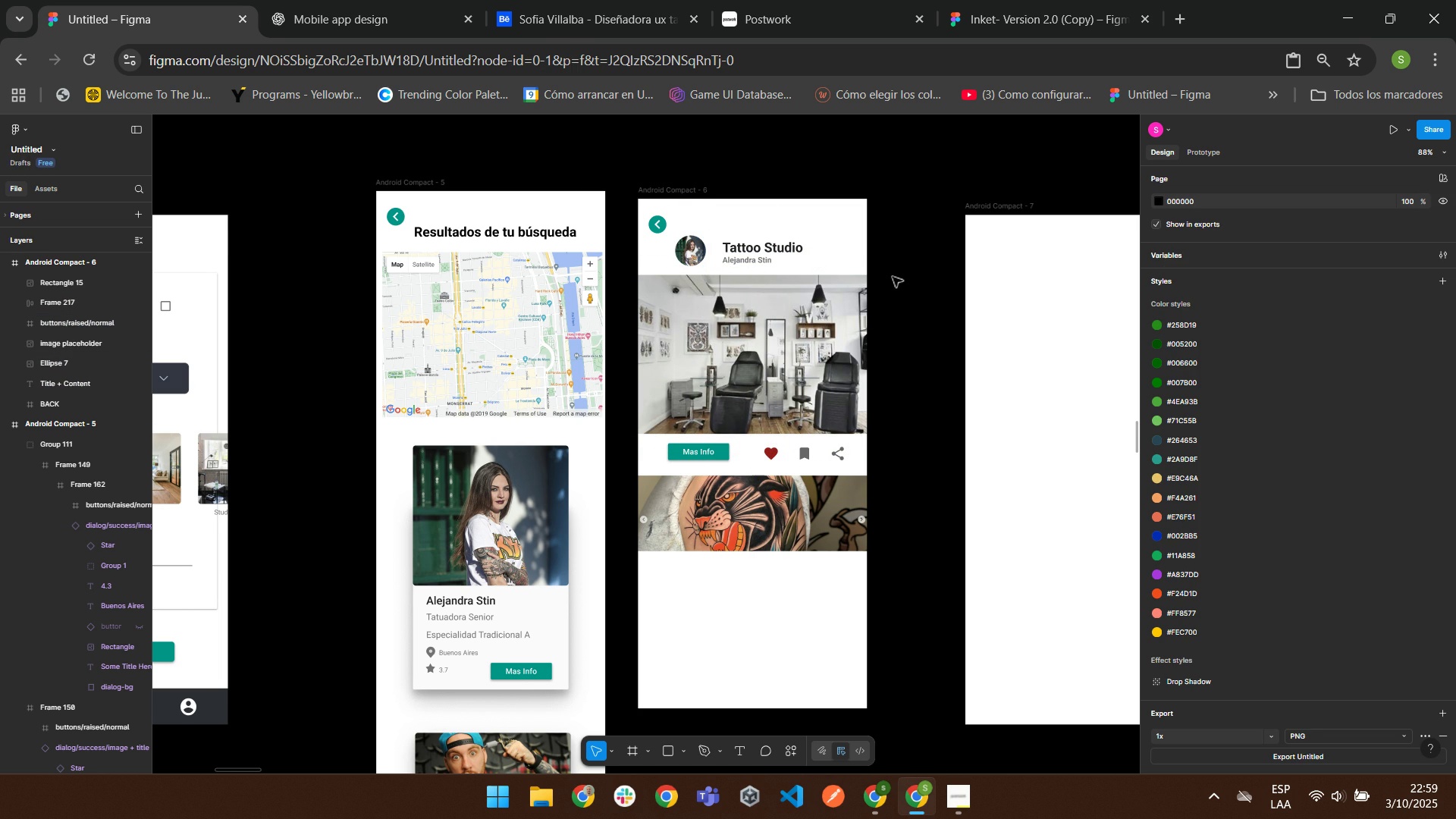 
scroll: coordinate [847, 387], scroll_direction: down, amount: 3.0
 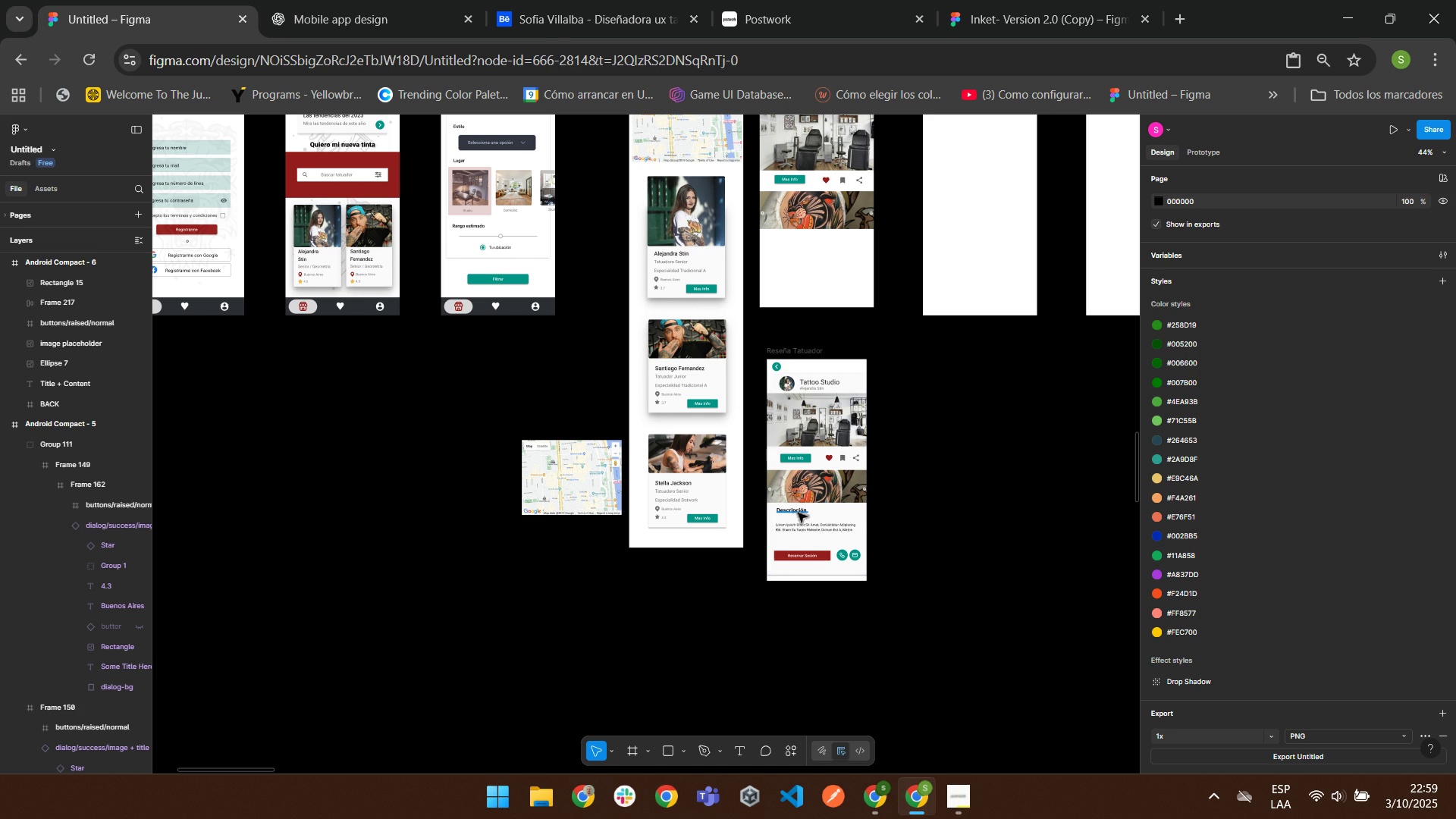 
left_click([797, 512])